 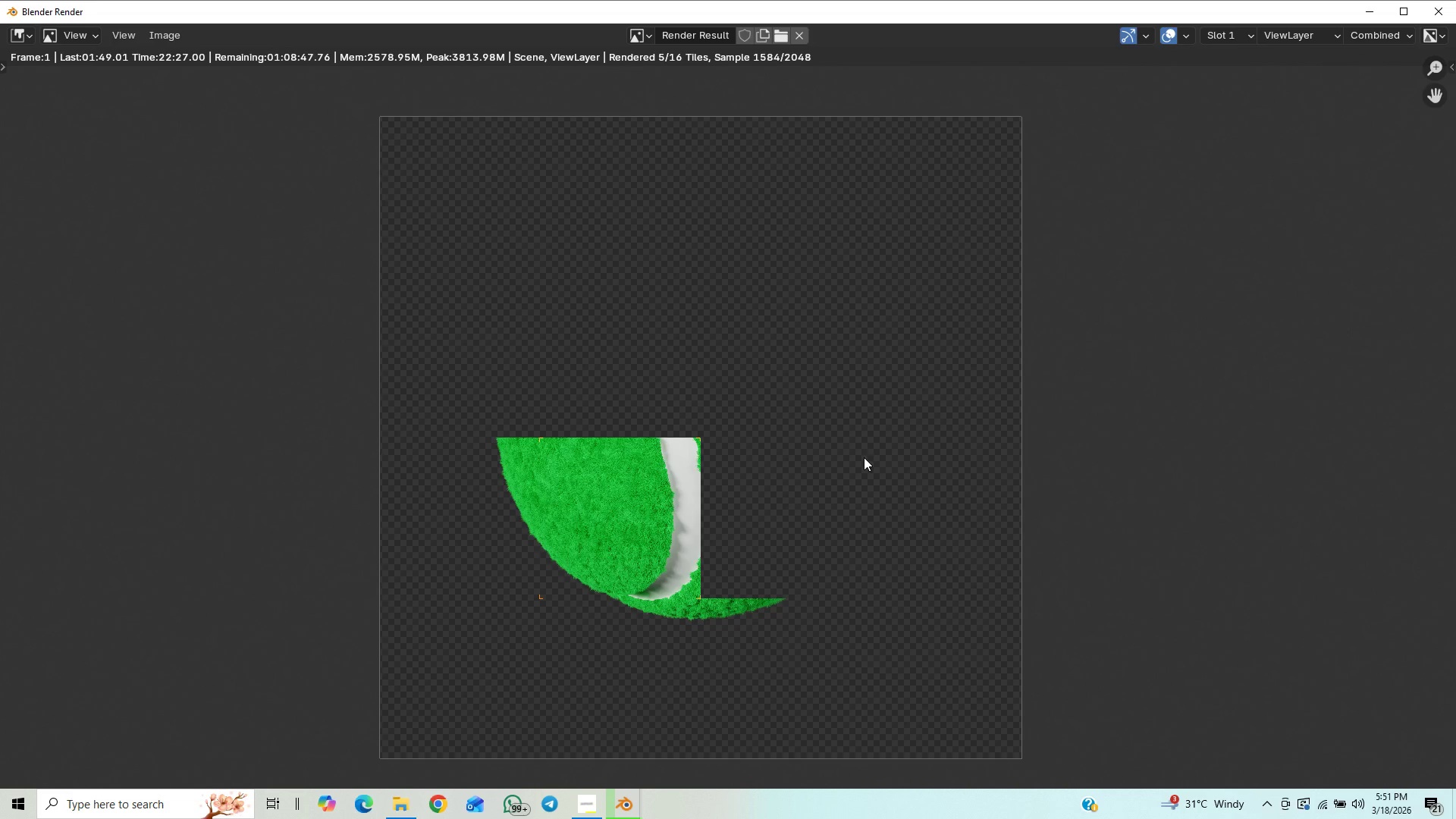 
scroll: coordinate [671, 490], scroll_direction: up, amount: 58.0
 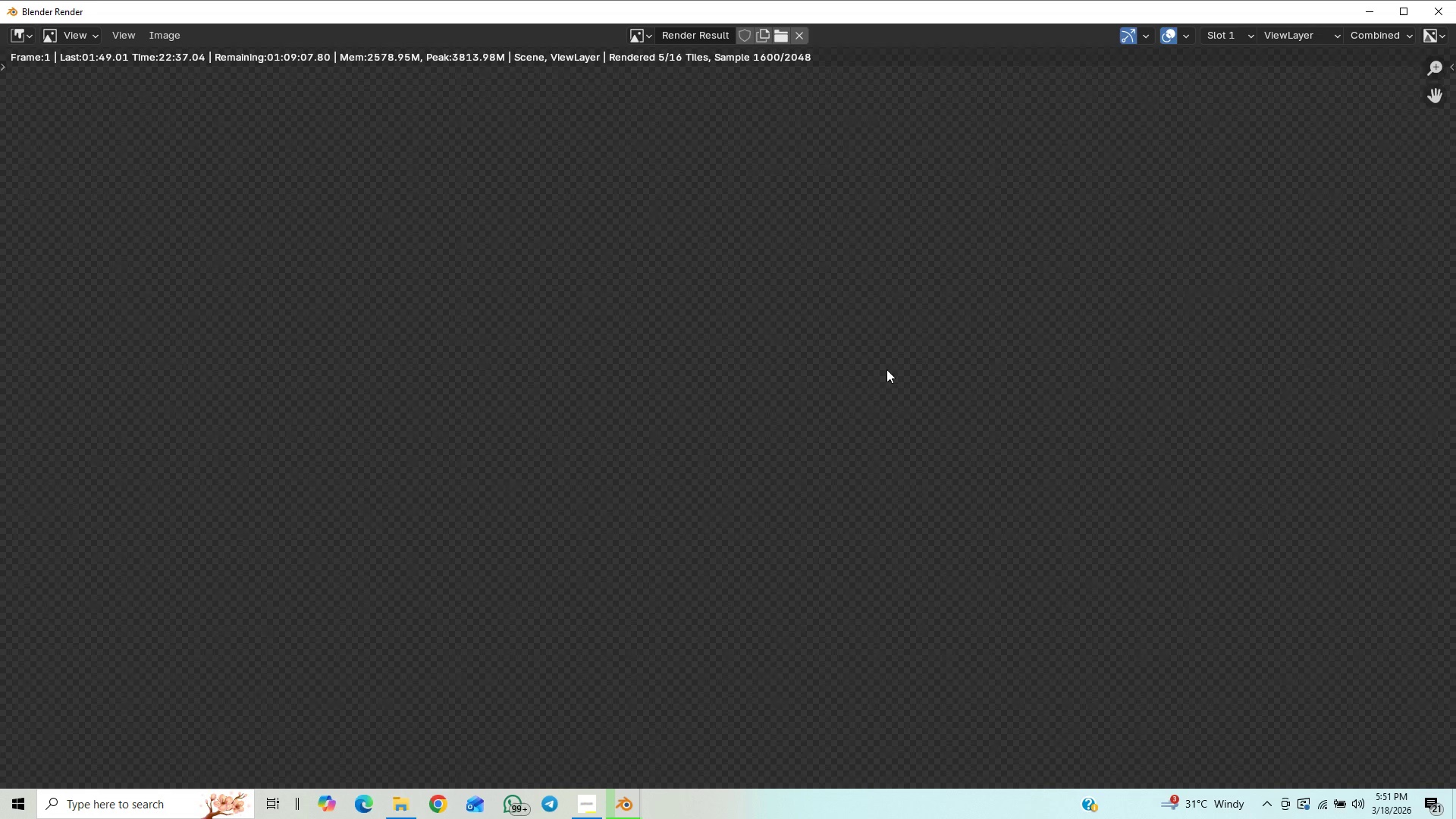 
scroll: coordinate [881, 383], scroll_direction: down, amount: 26.0
 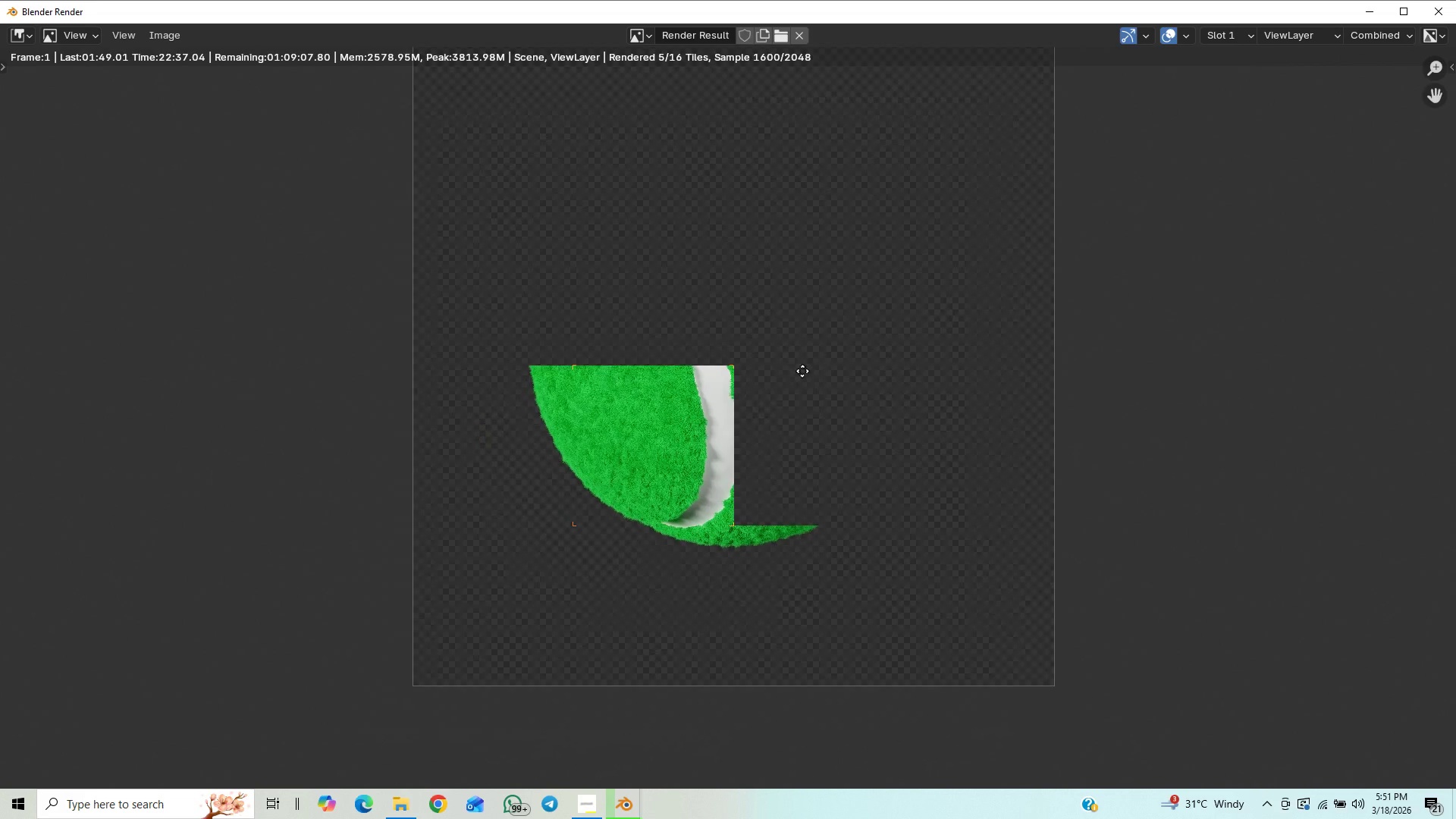 
scroll: coordinate [1087, 361], scroll_direction: up, amount: 11.0
 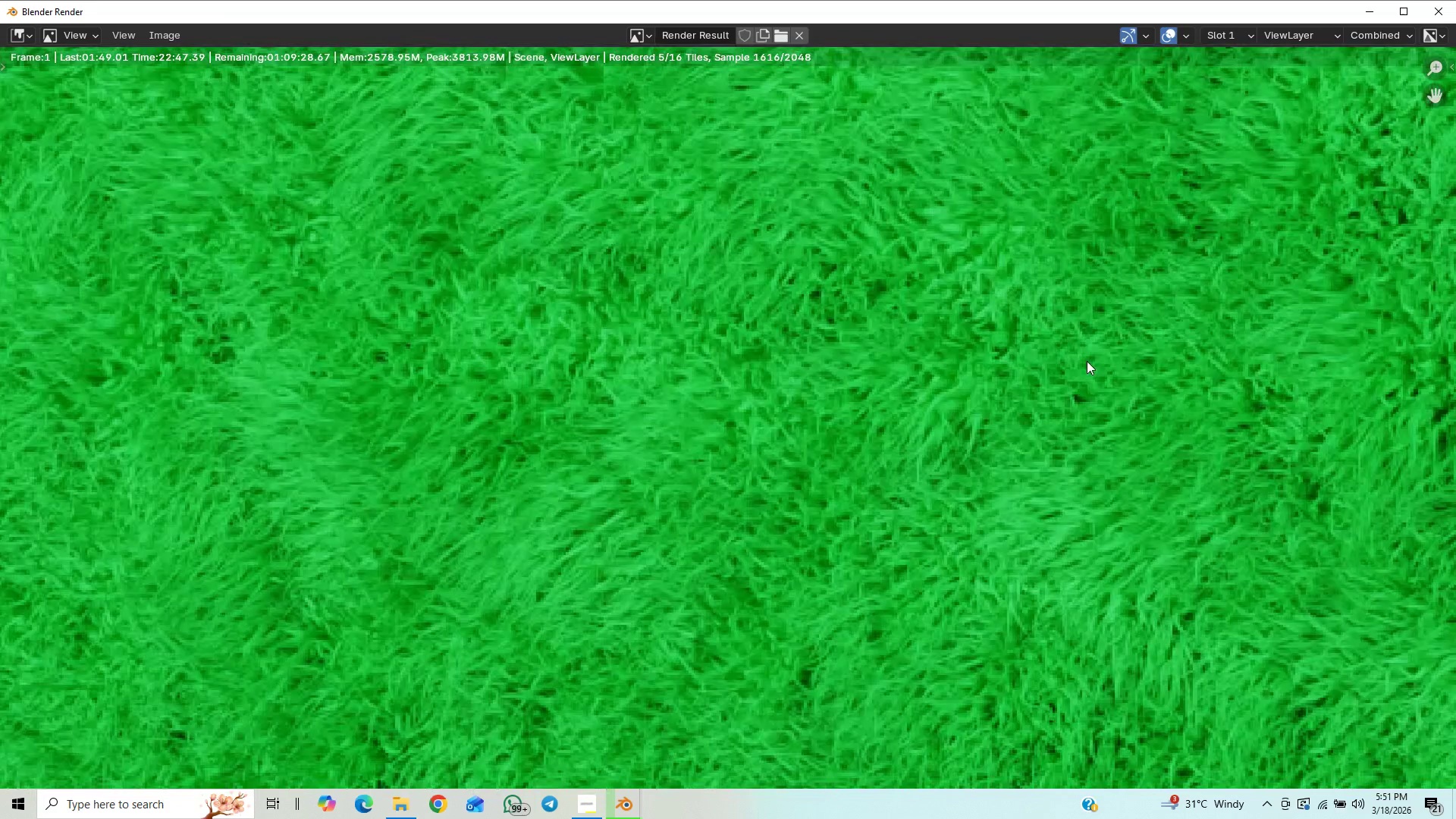 
scroll: coordinate [1087, 361], scroll_direction: down, amount: 6.0
 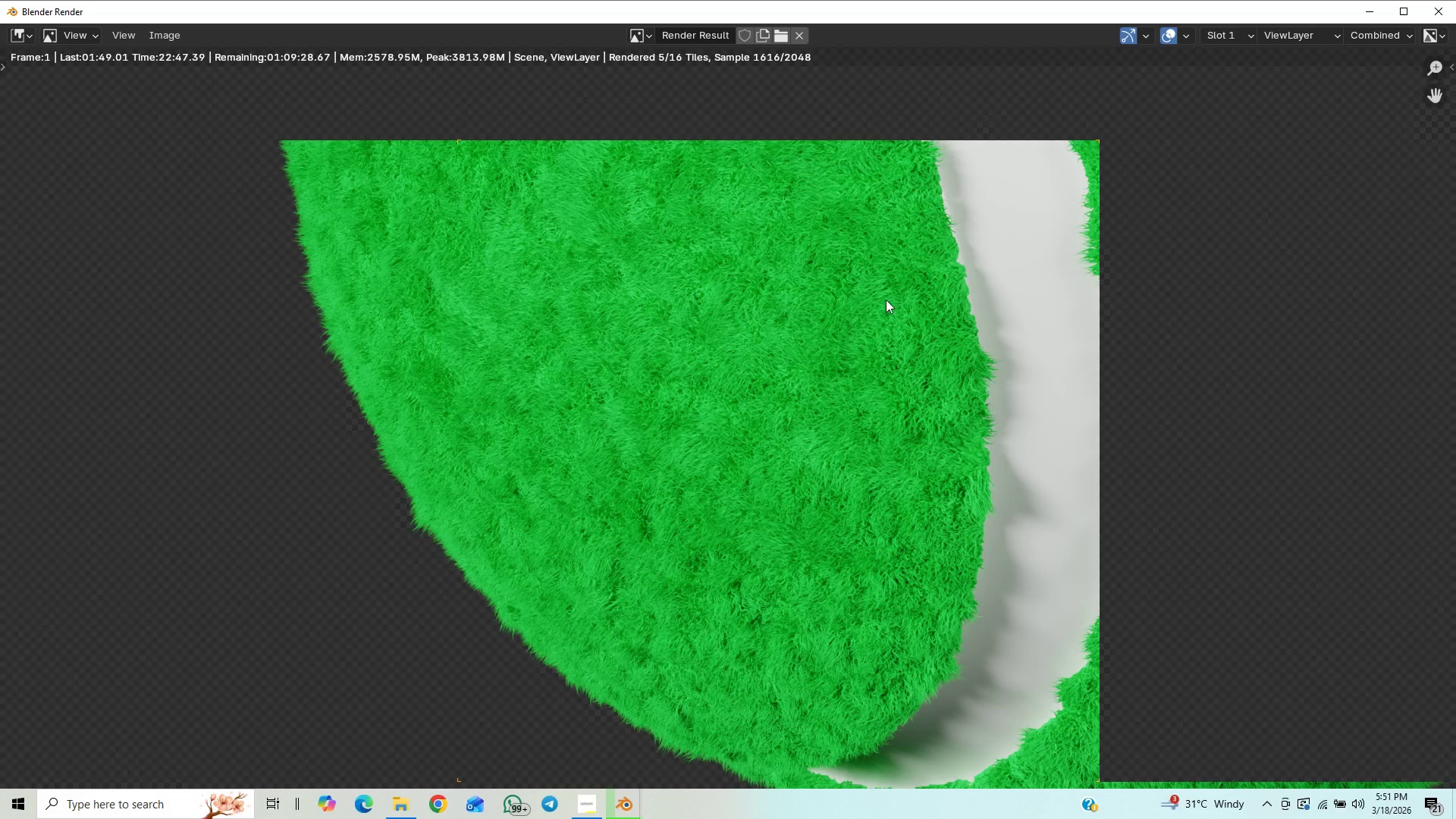 
scroll: coordinate [890, 308], scroll_direction: up, amount: 4.0
 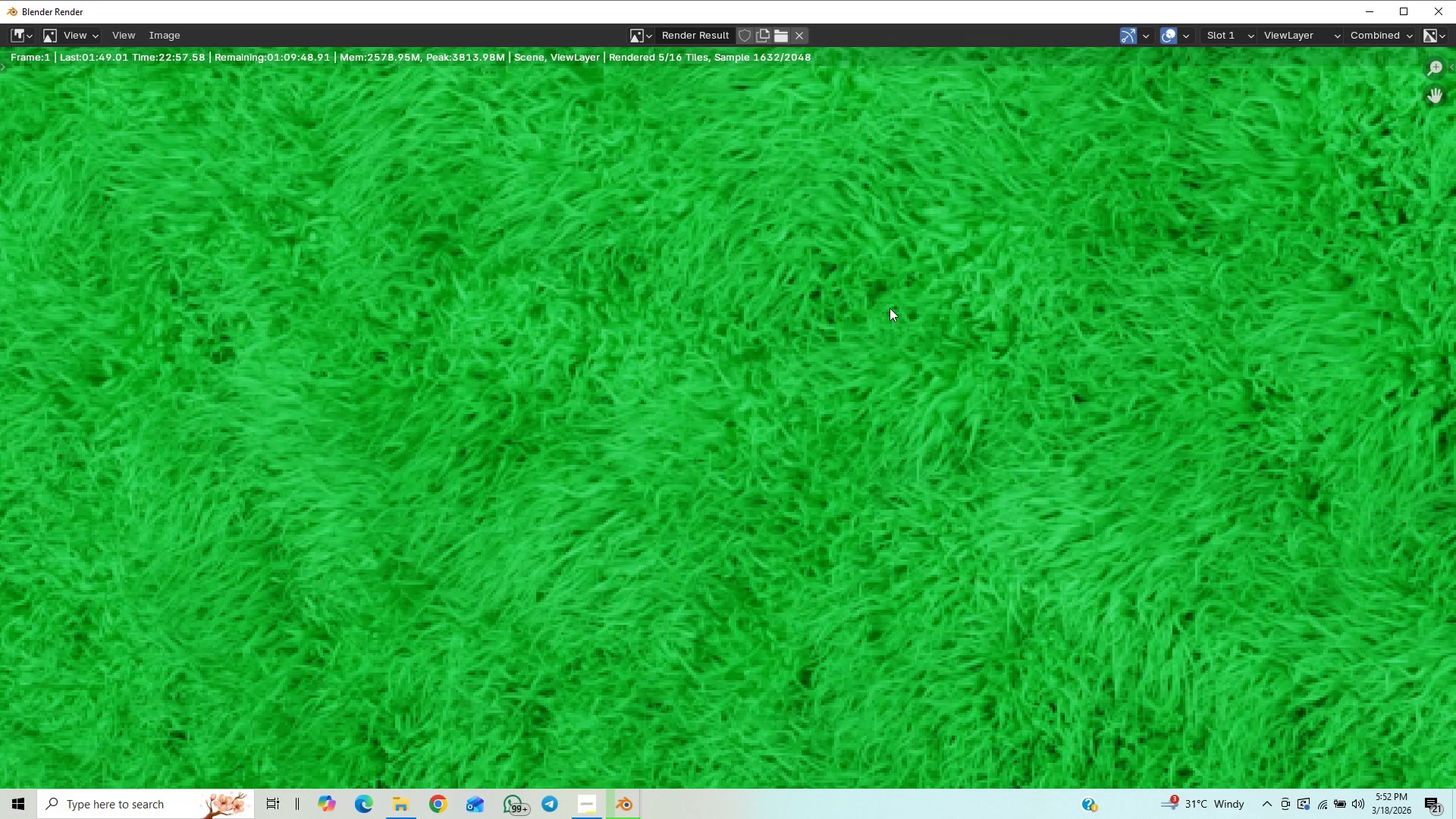 
scroll: coordinate [862, 315], scroll_direction: down, amount: 9.0
 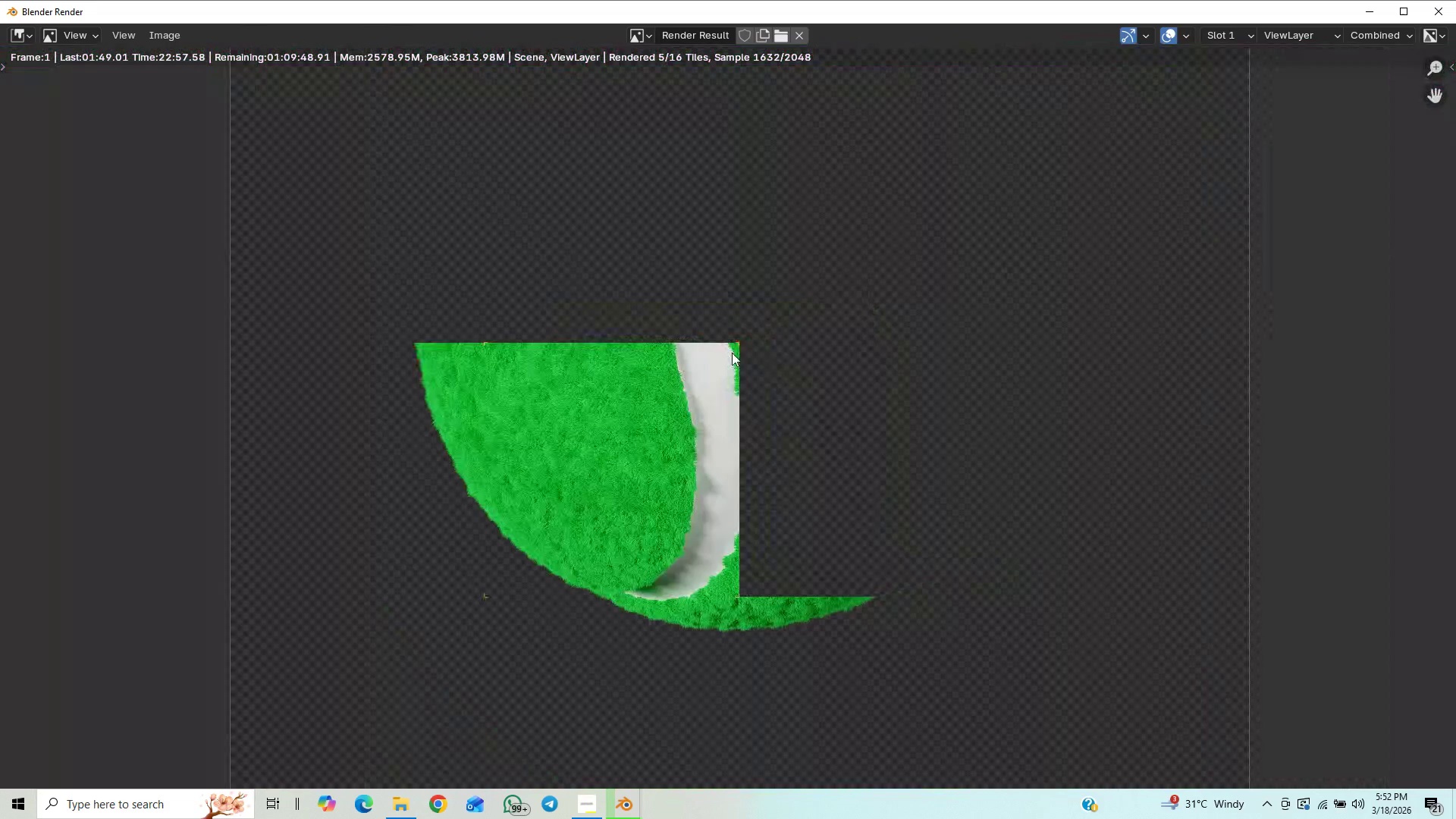 
scroll: coordinate [756, 340], scroll_direction: up, amount: 6.0
 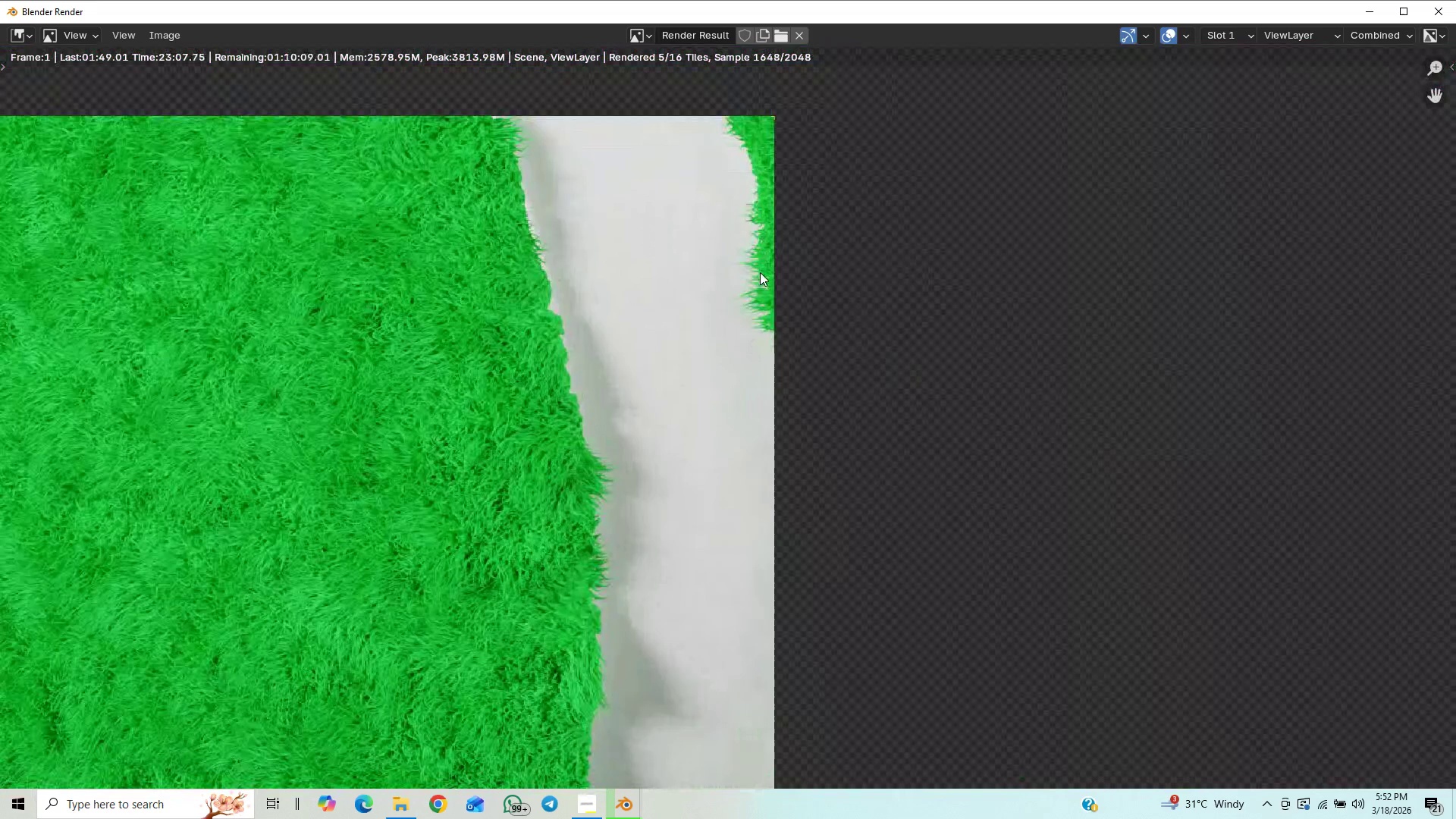 
scroll: coordinate [804, 372], scroll_direction: down, amount: 7.0
 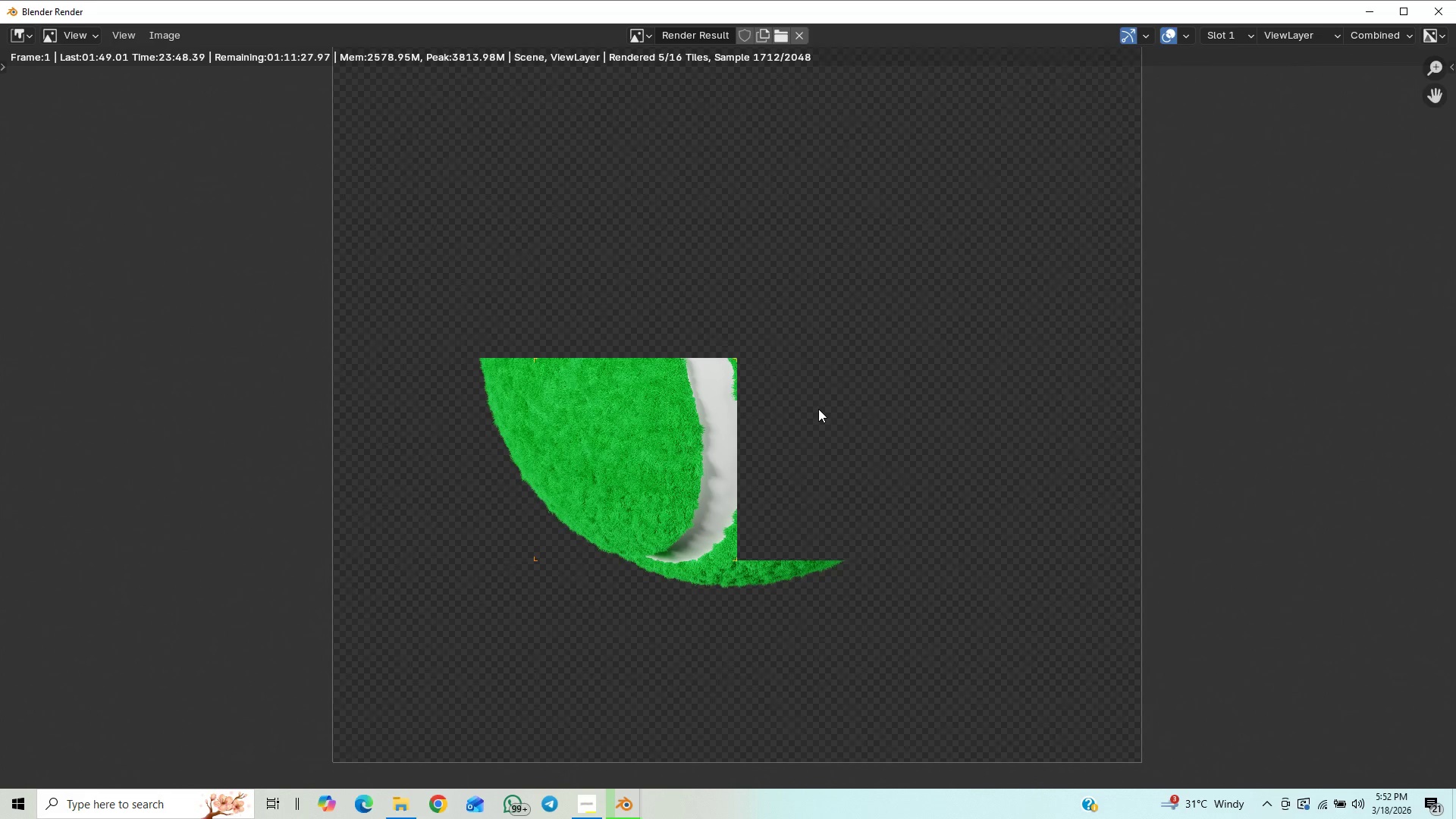 
wait(41.46)
 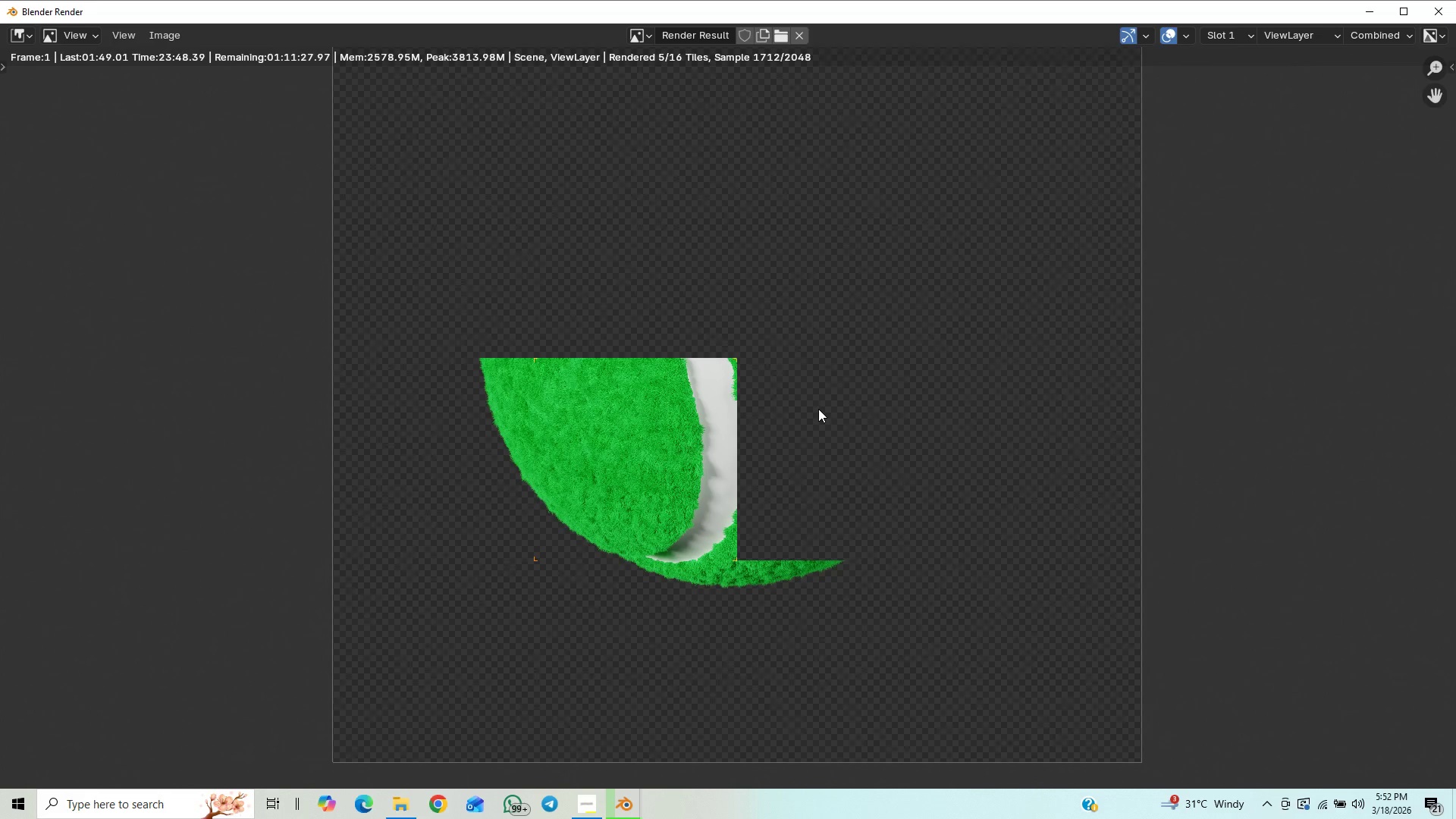 
scroll: coordinate [828, 466], scroll_direction: down, amount: 3.0
 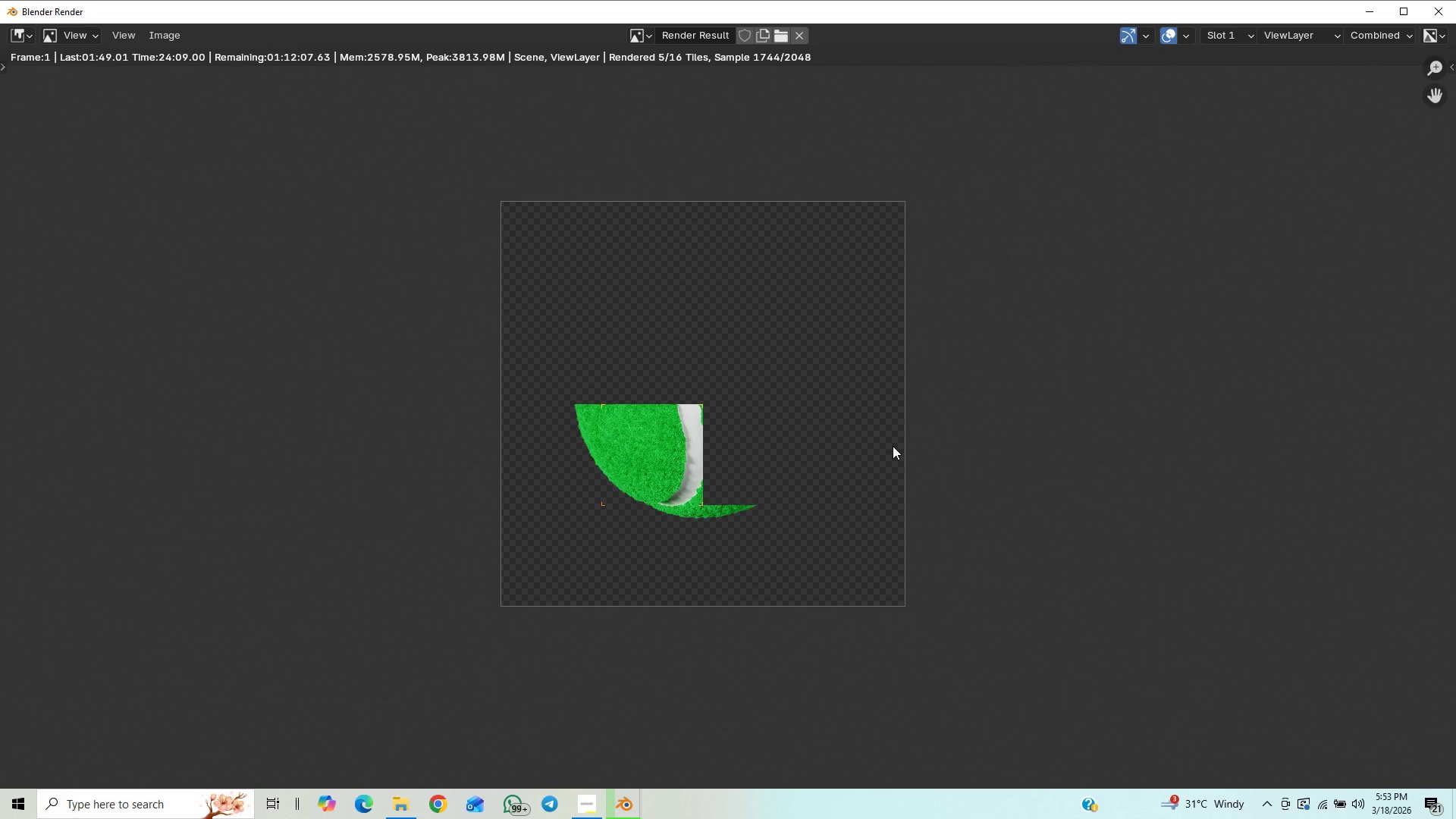 
wait(16.37)
 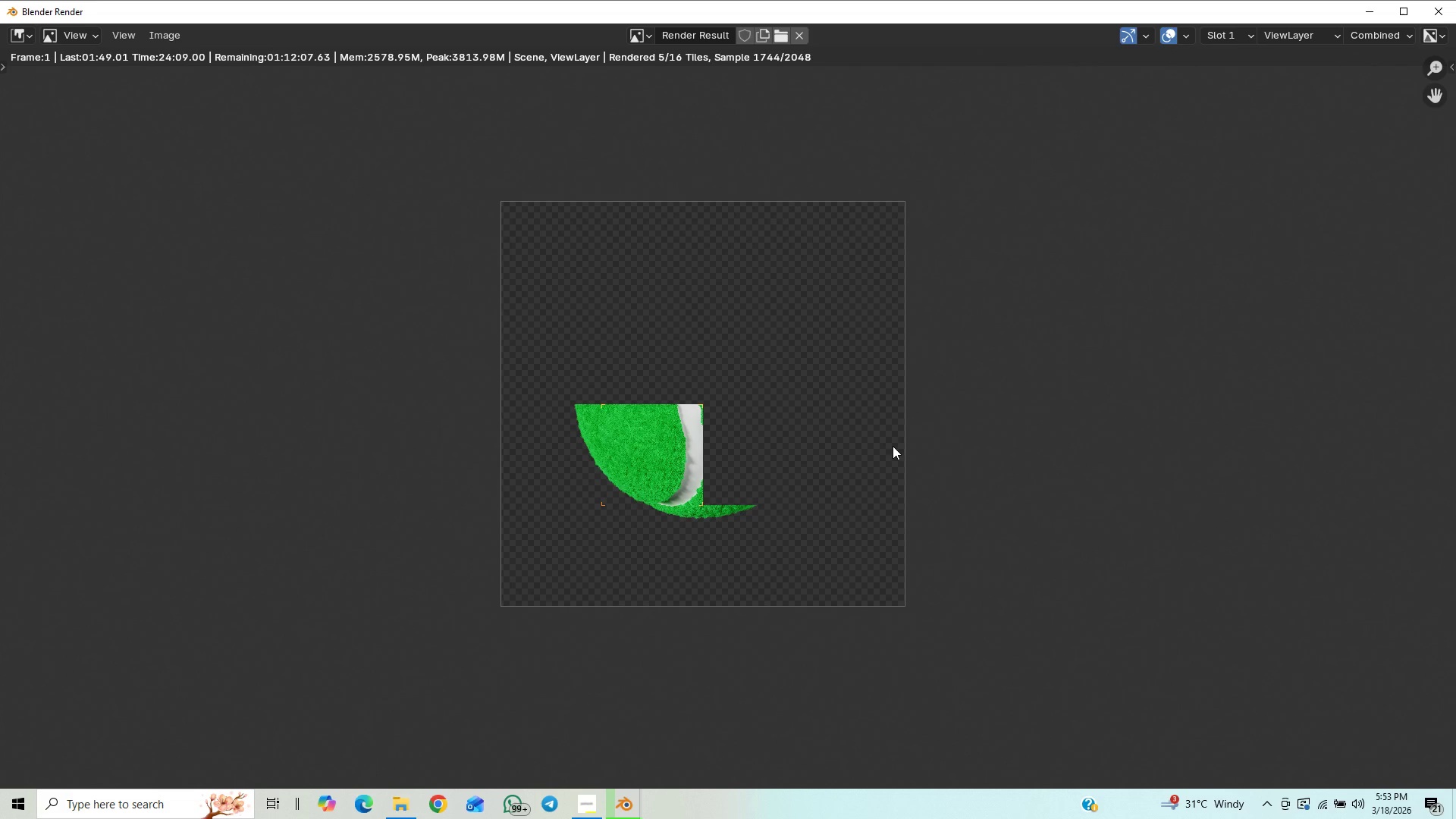 
left_click([582, 811])